 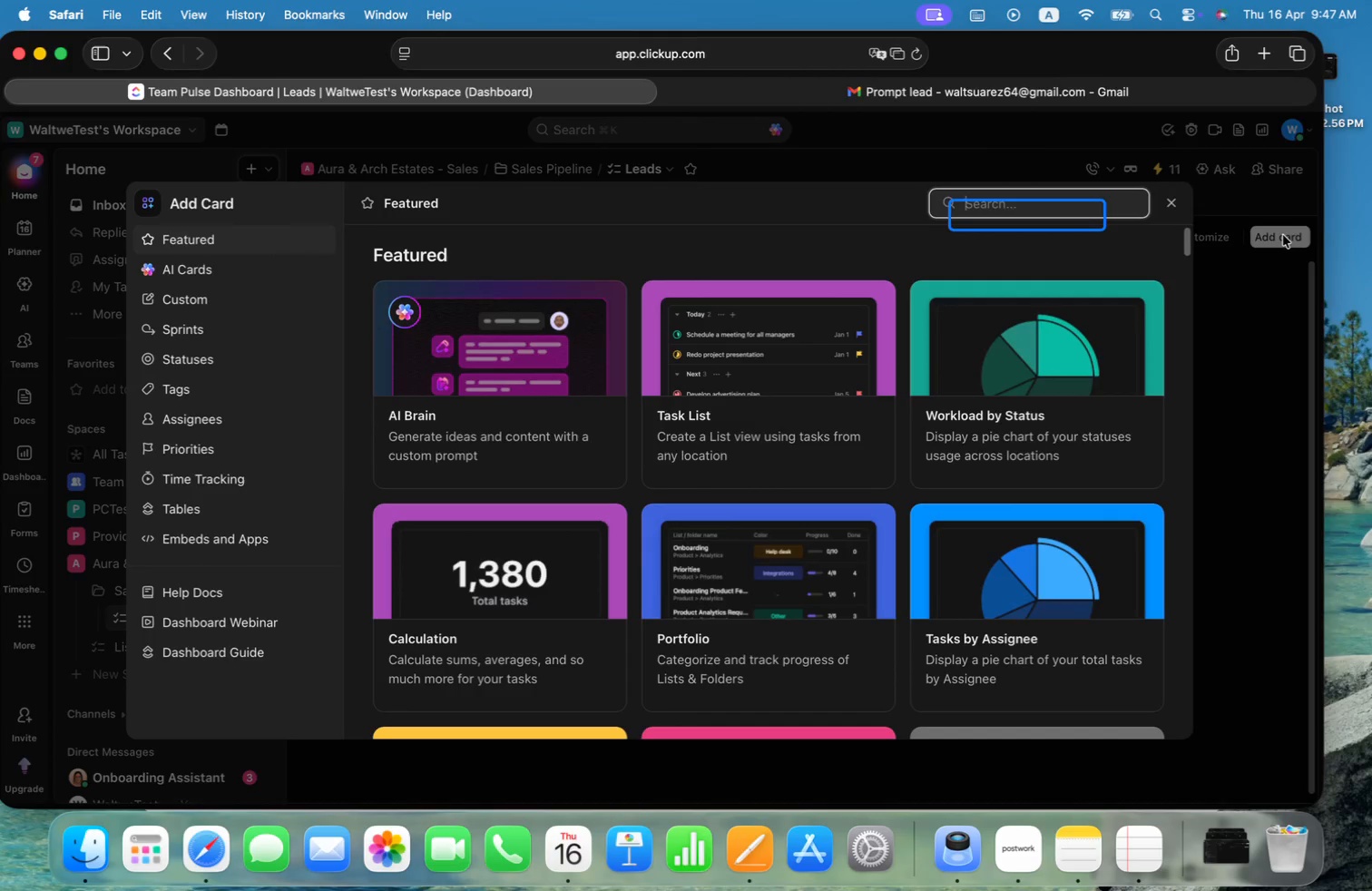 
left_click([219, 296])
 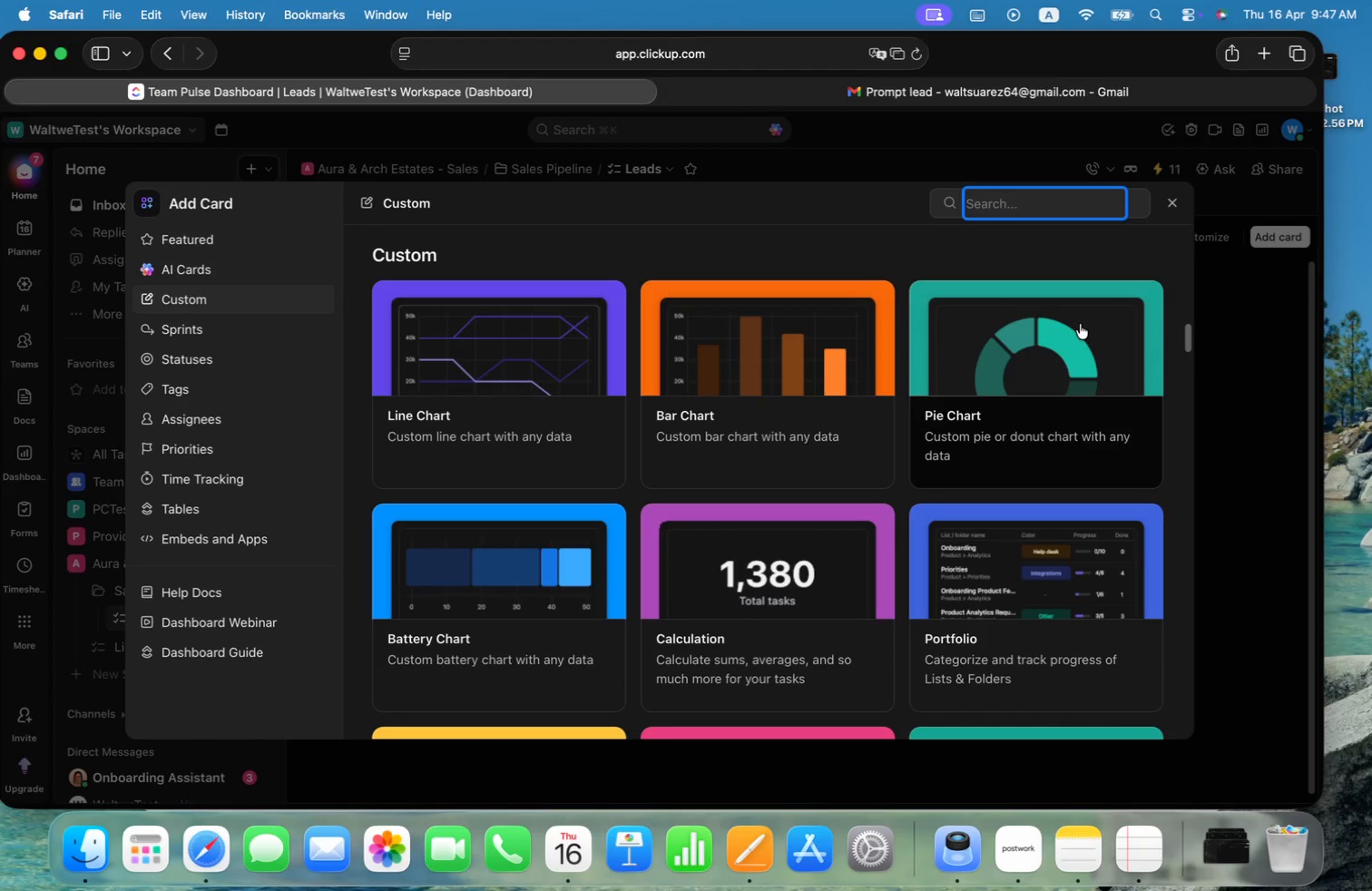 
left_click([789, 408])
 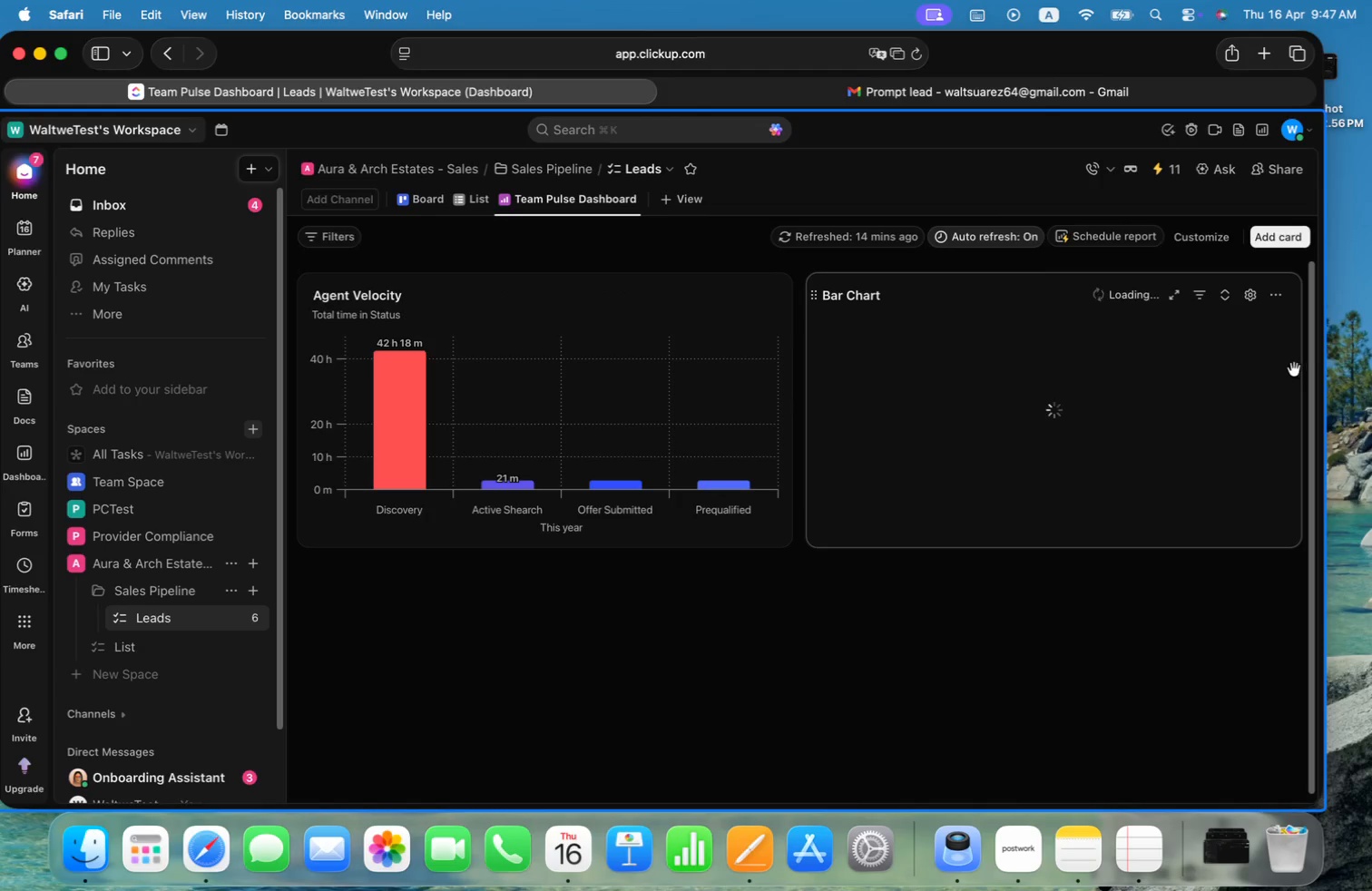 
left_click([1151, 278])
 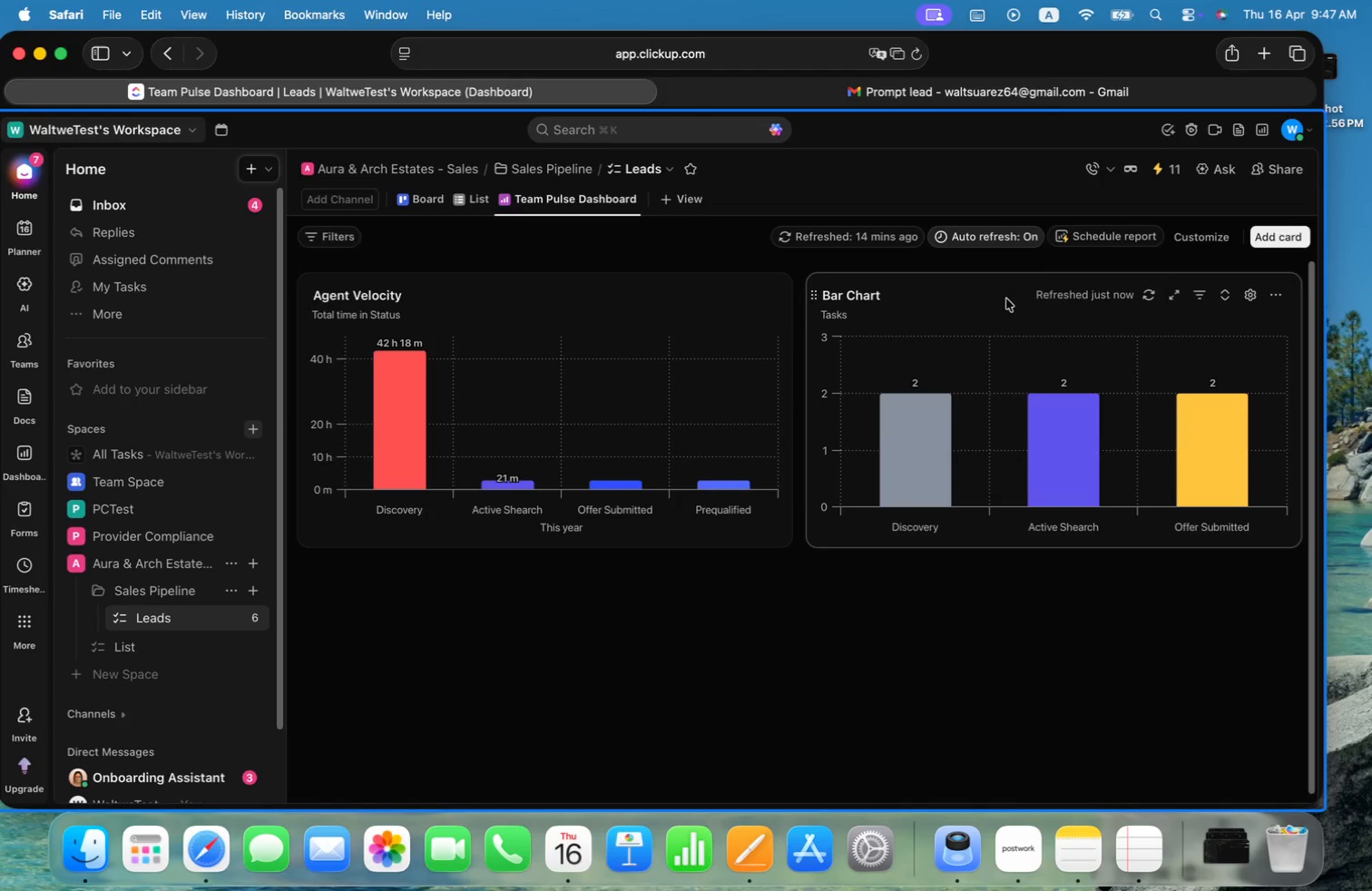 
double_click([858, 292])
 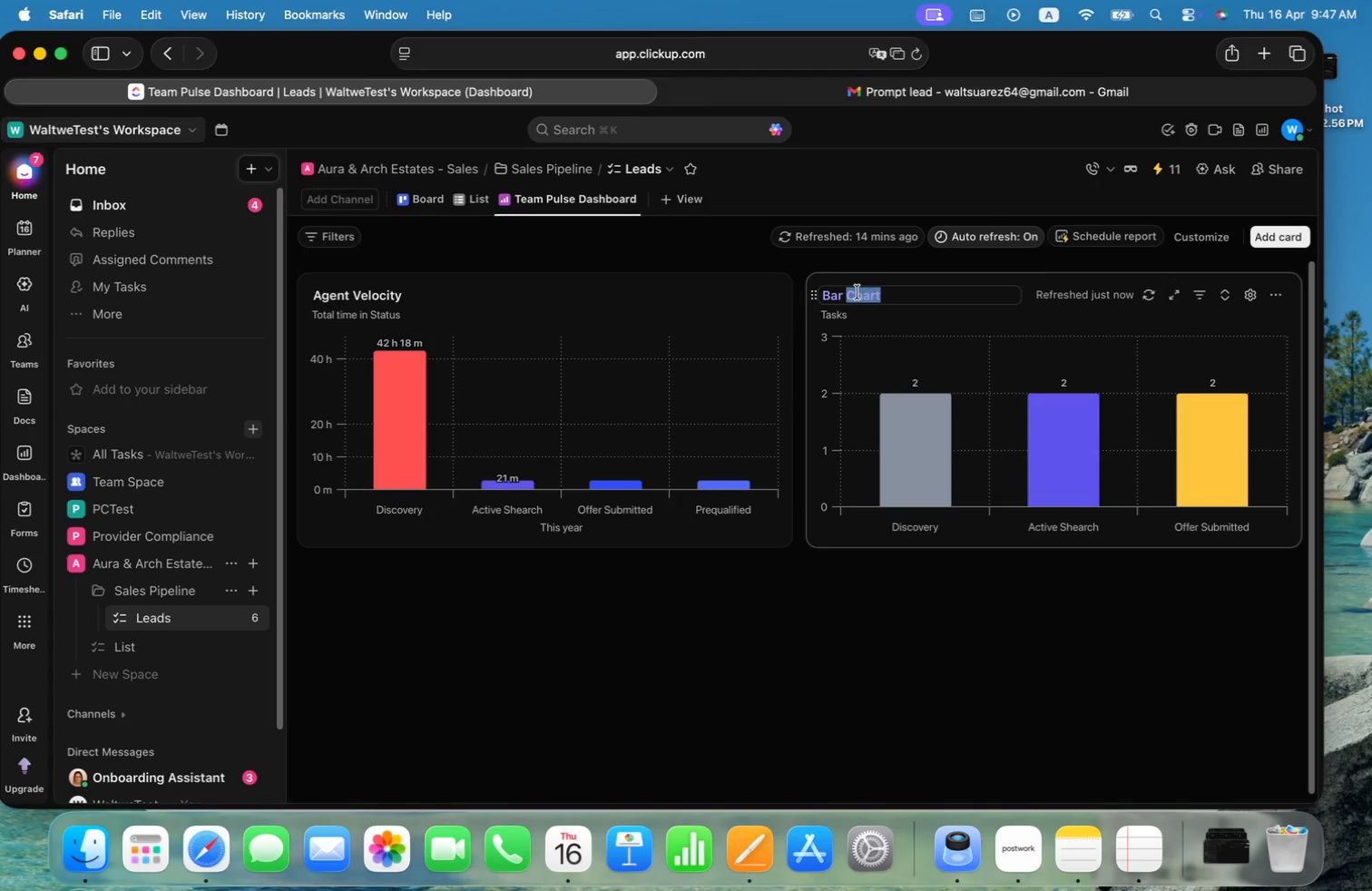 
key(Meta+ArrowLeft)
 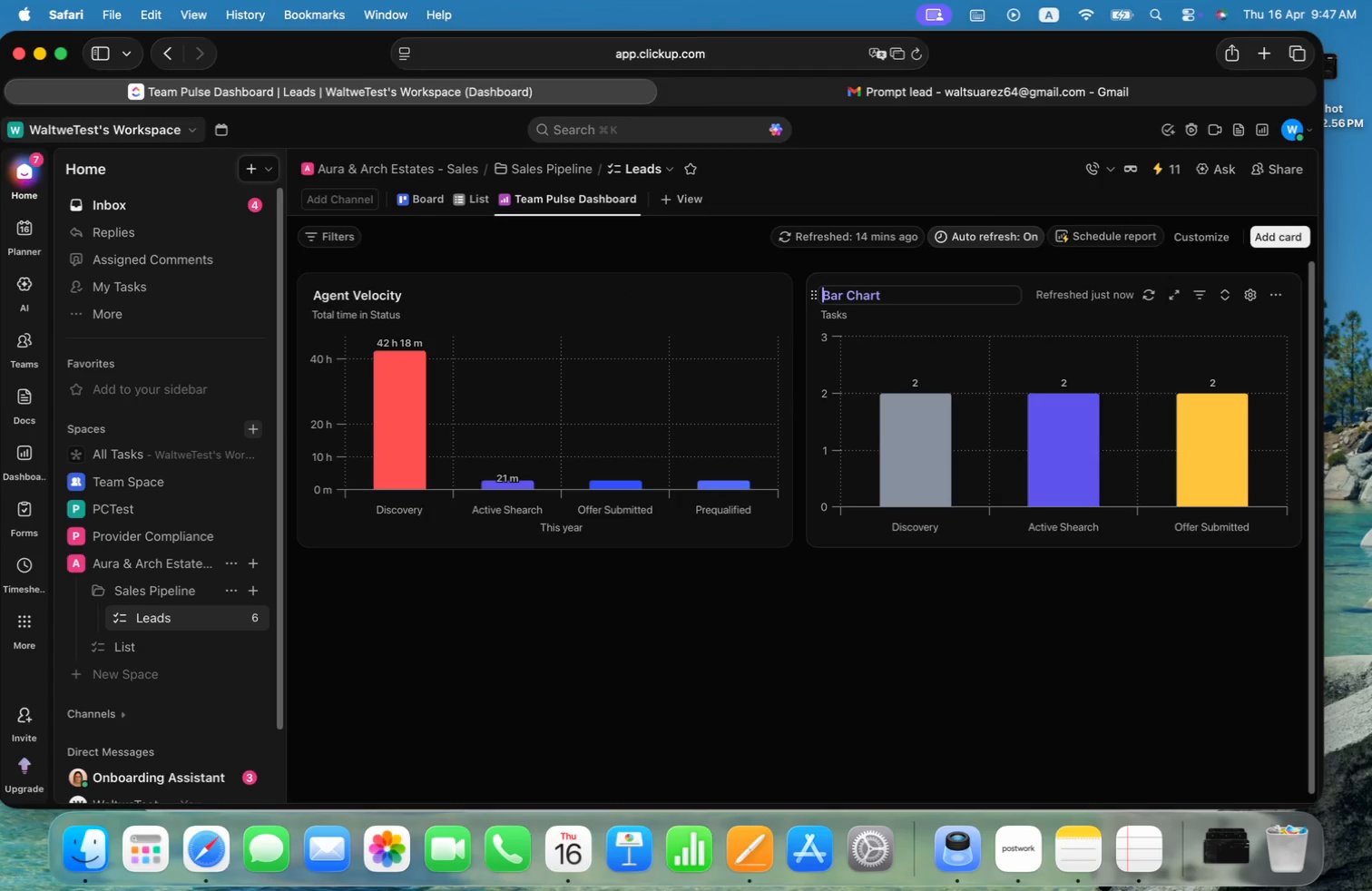 
key(Meta+Shift+ArrowRight)
 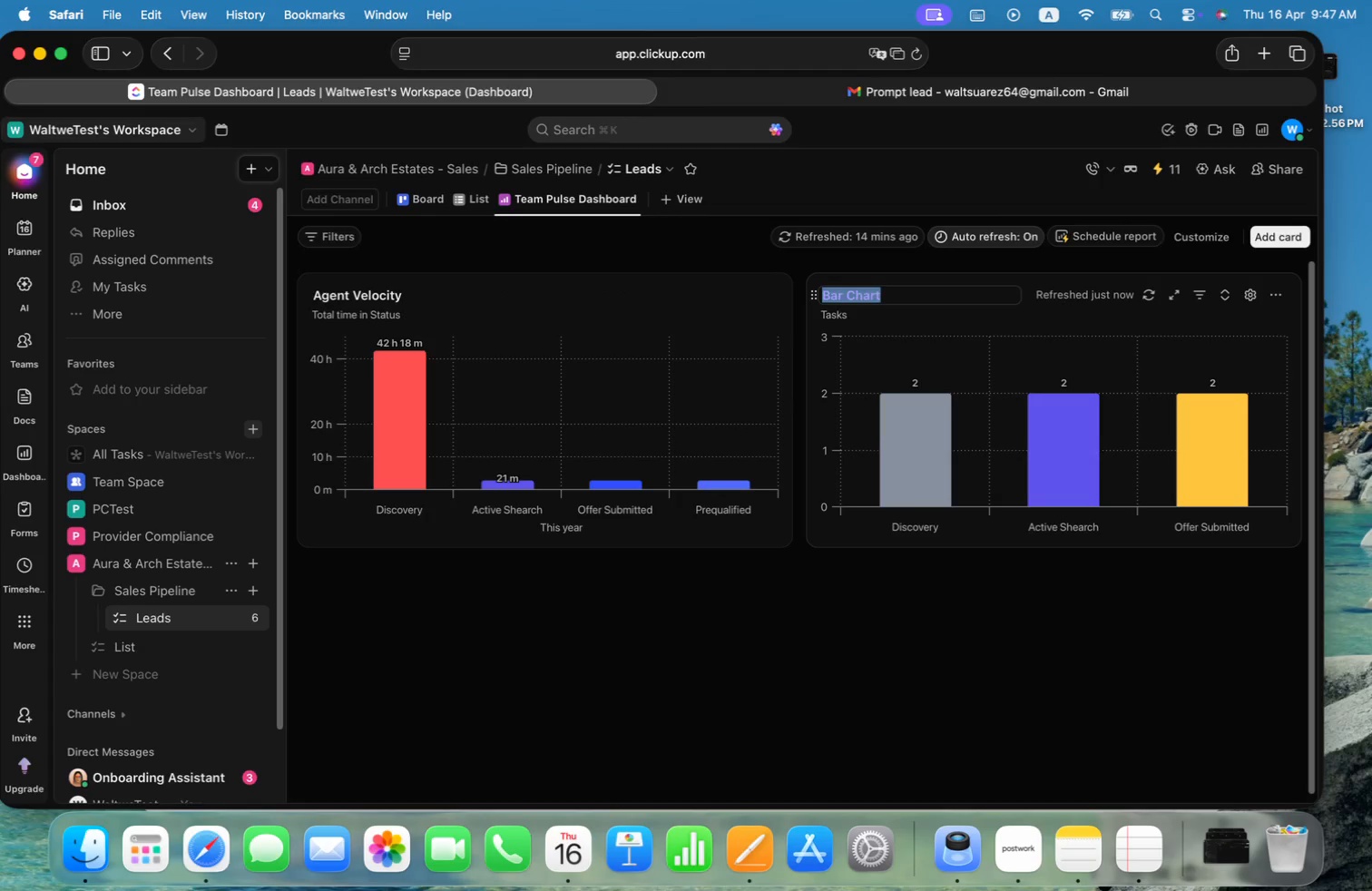 
key(Meta+Shift+ArrowRight)
 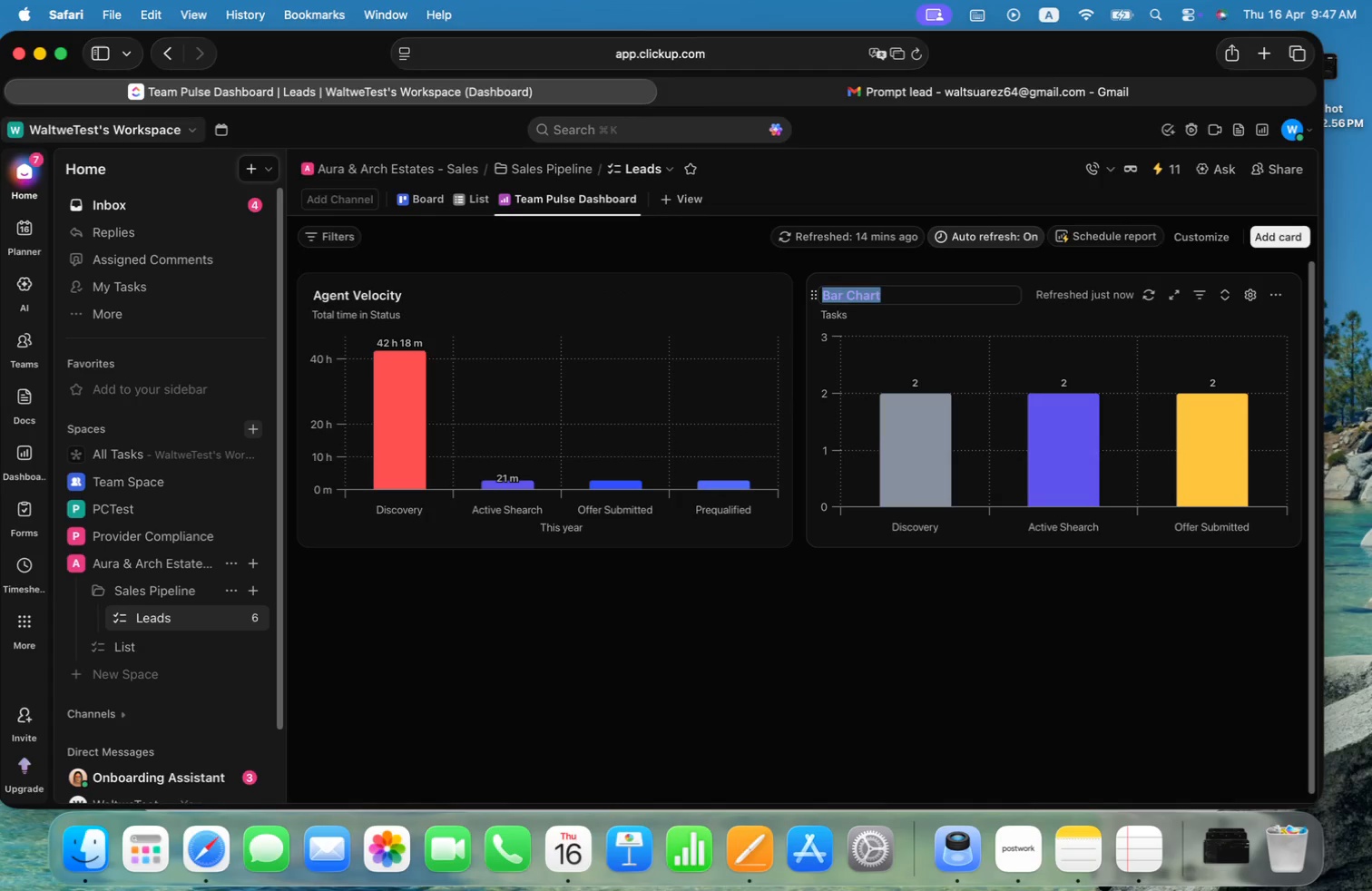 
key(Meta+V)
 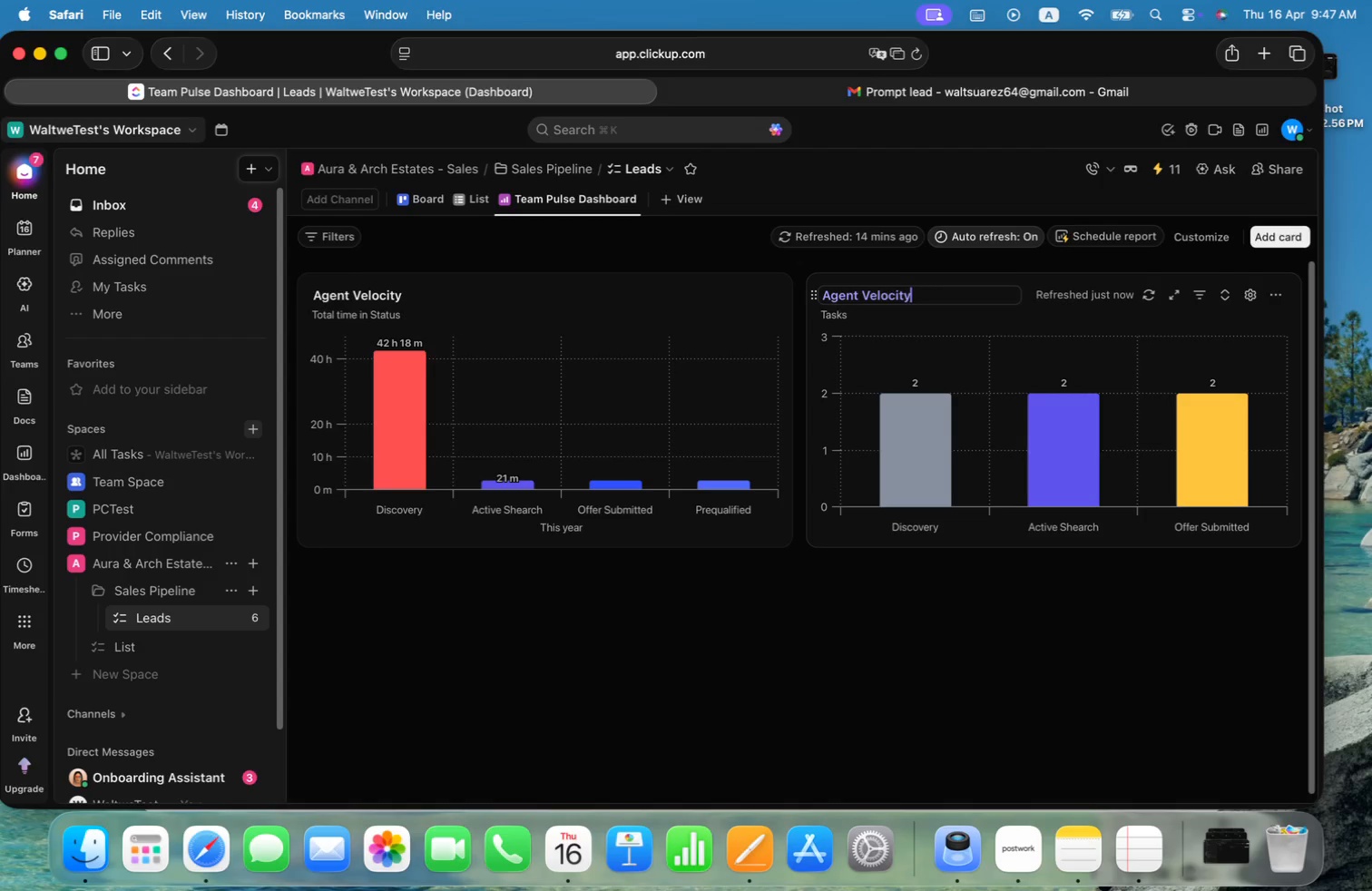 
key(Meta+CommandLeft)
 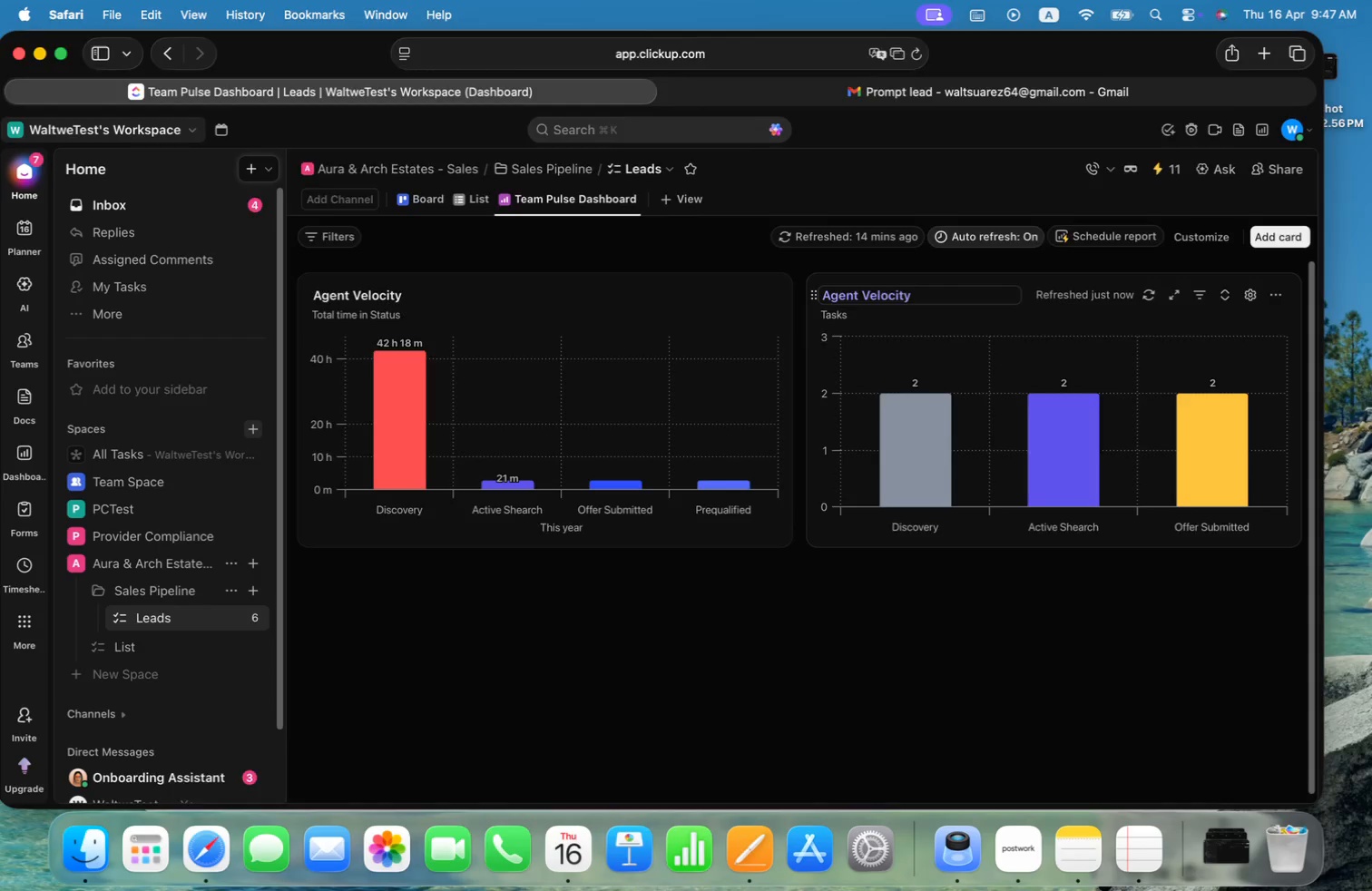 
key(Meta+Tab)